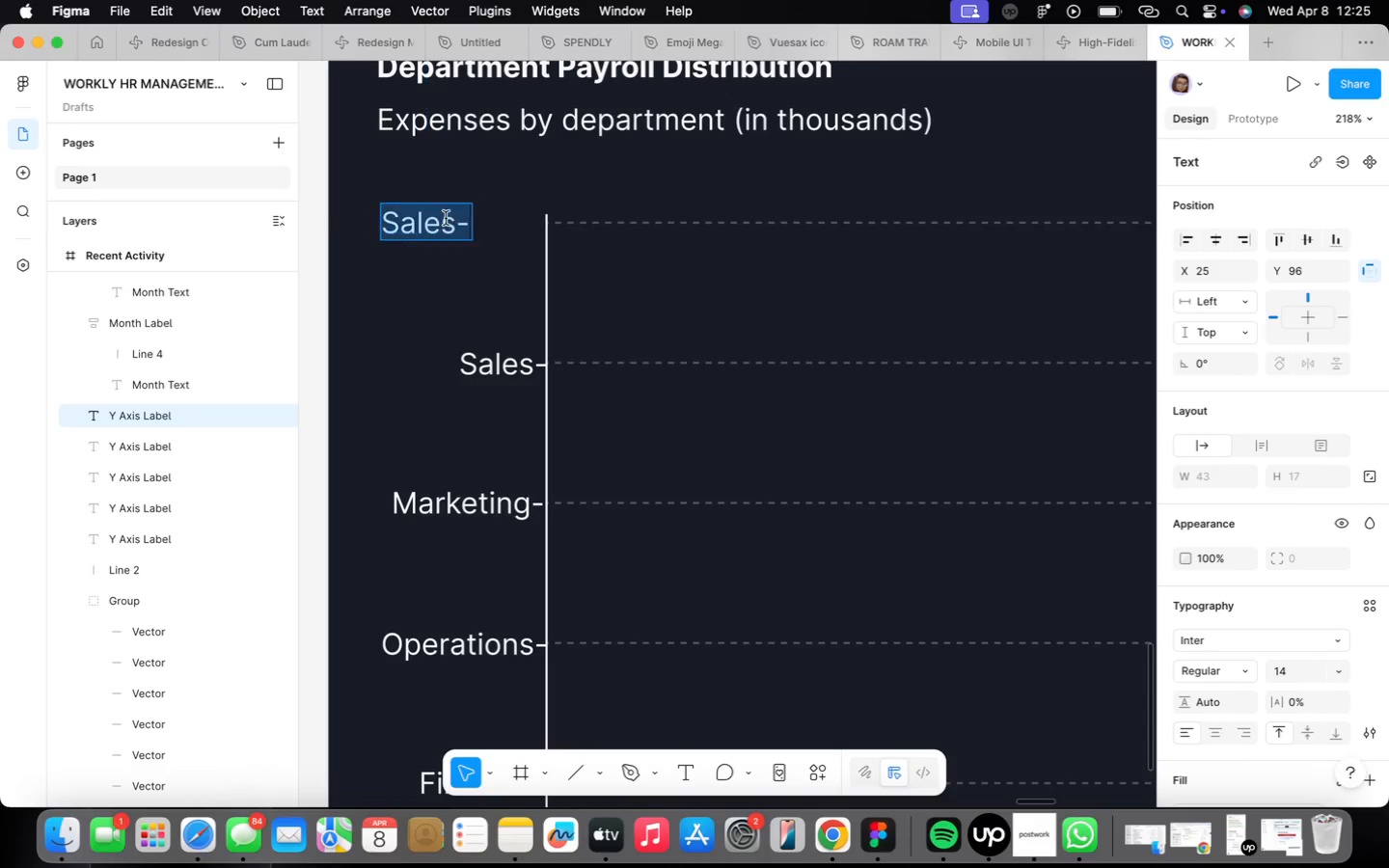 
triple_click([447, 219])
 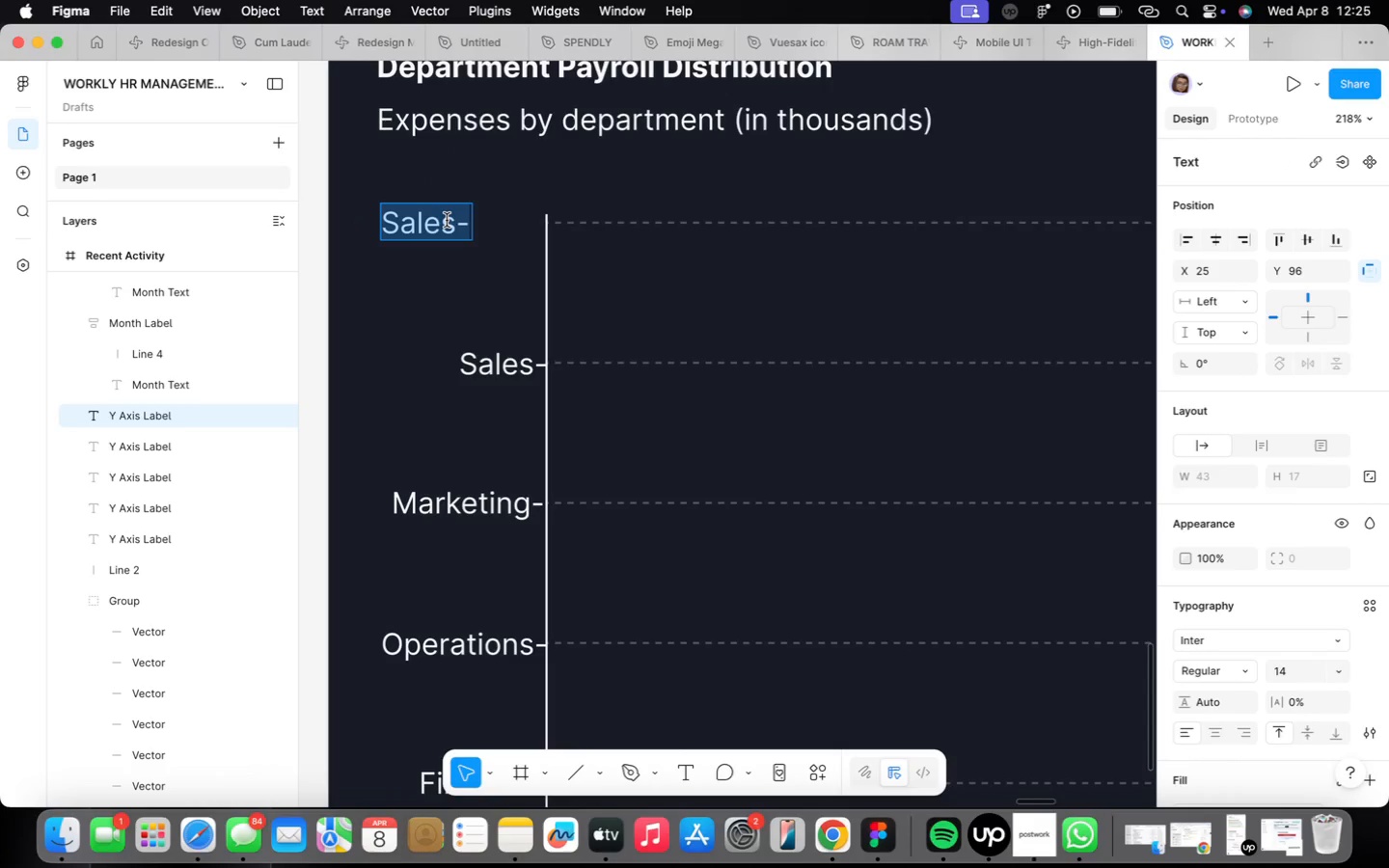 
type(Engineering-)
 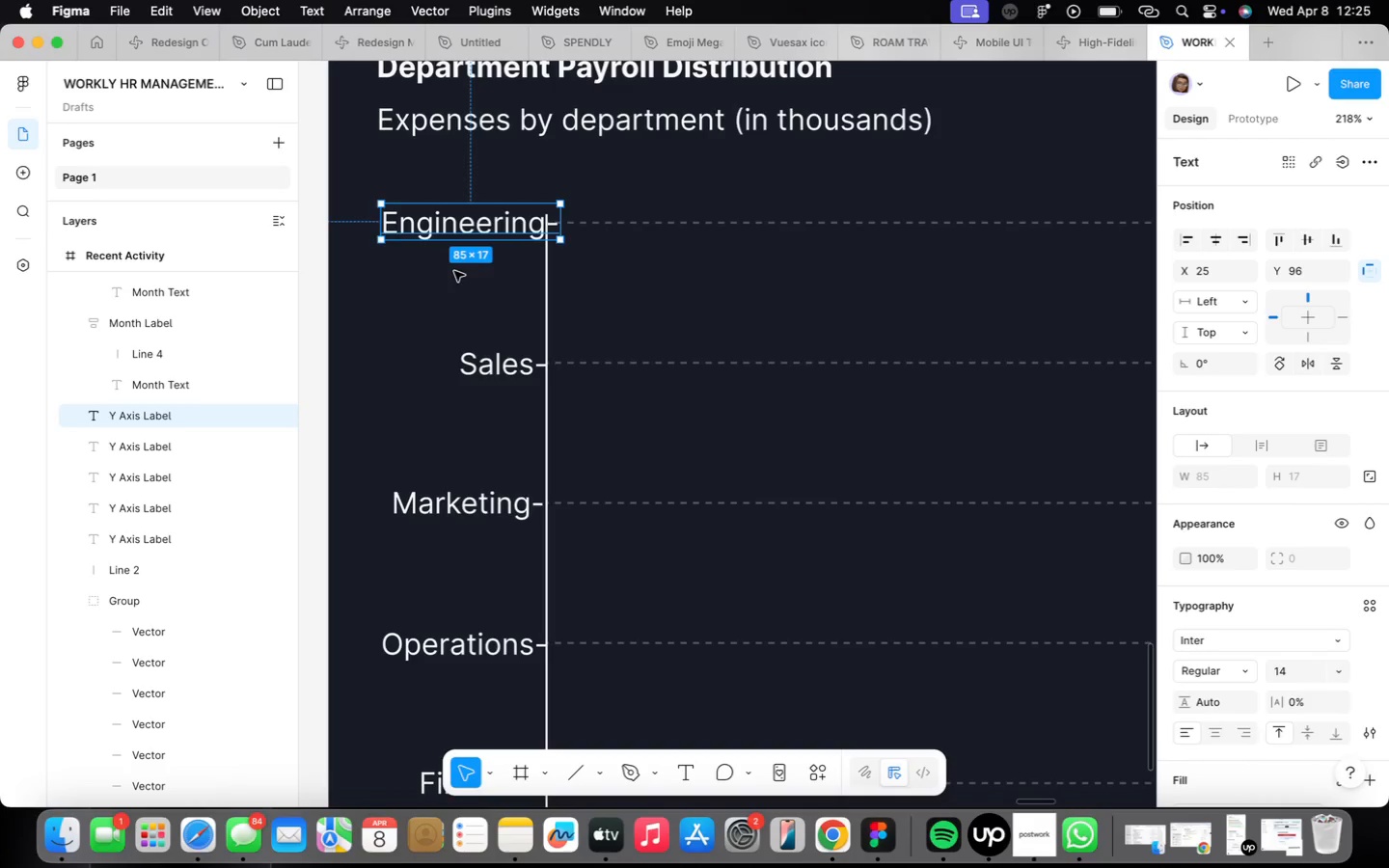 
key(ArrowLeft)
 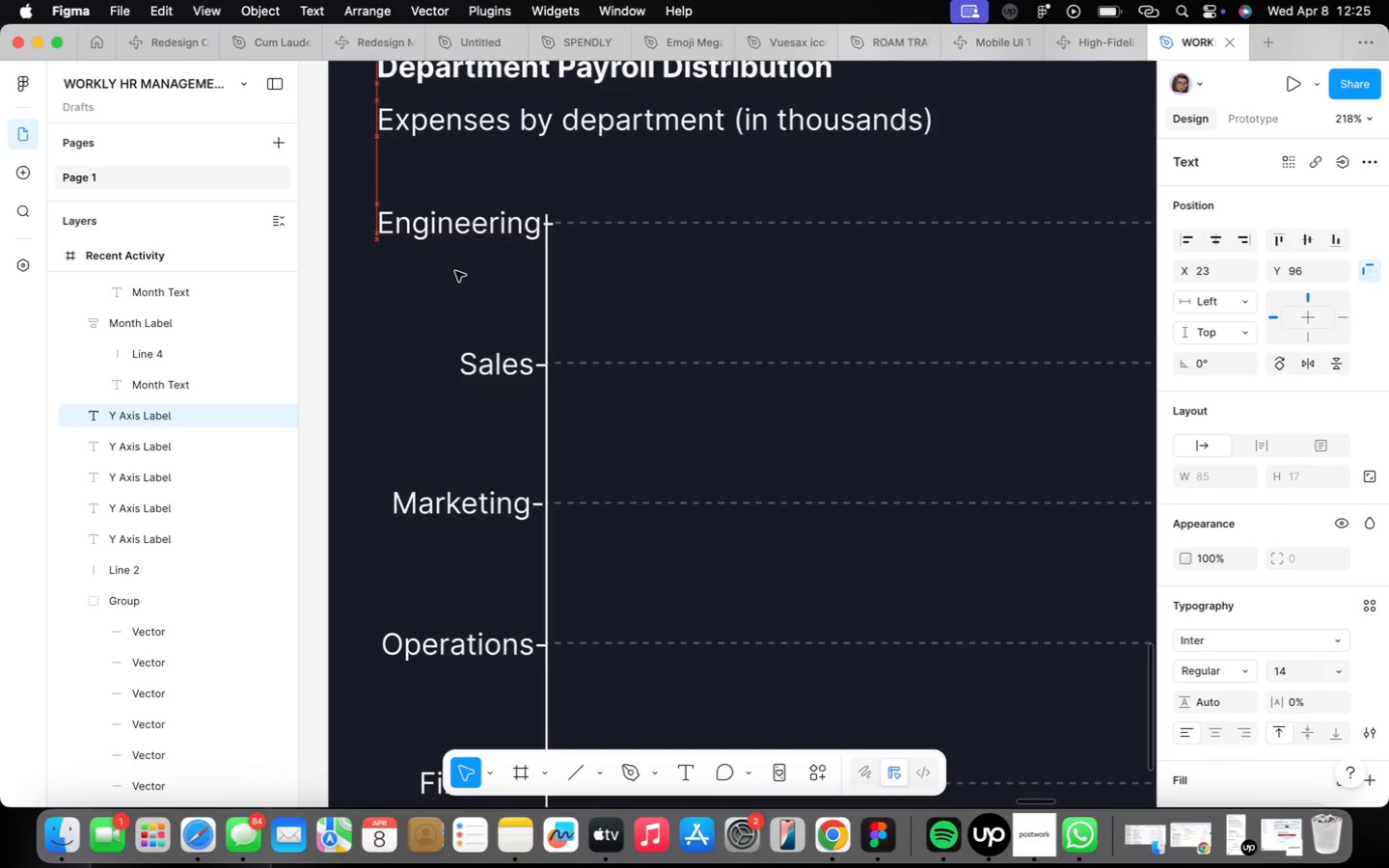 
key(ArrowLeft)
 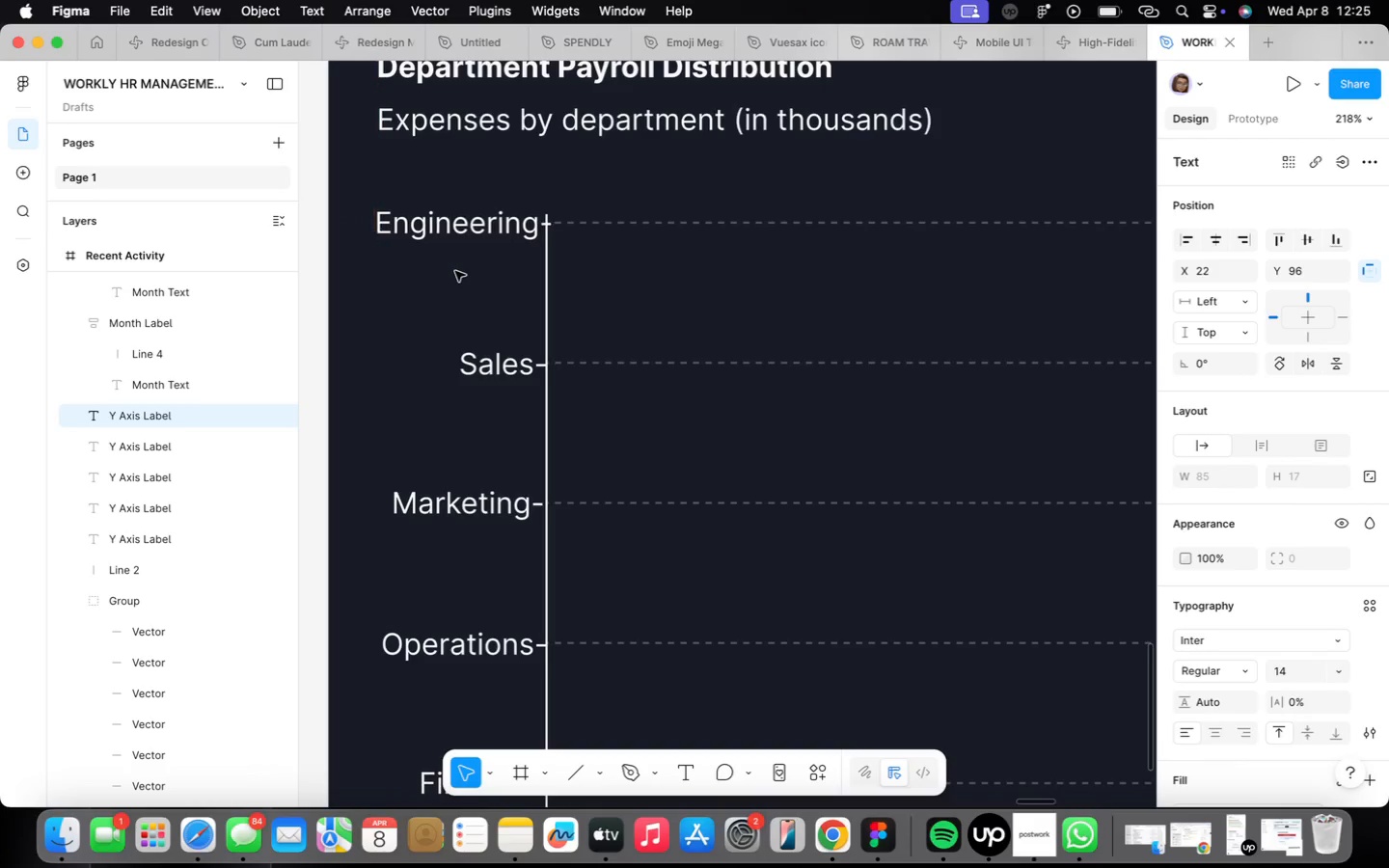 
key(ArrowLeft)
 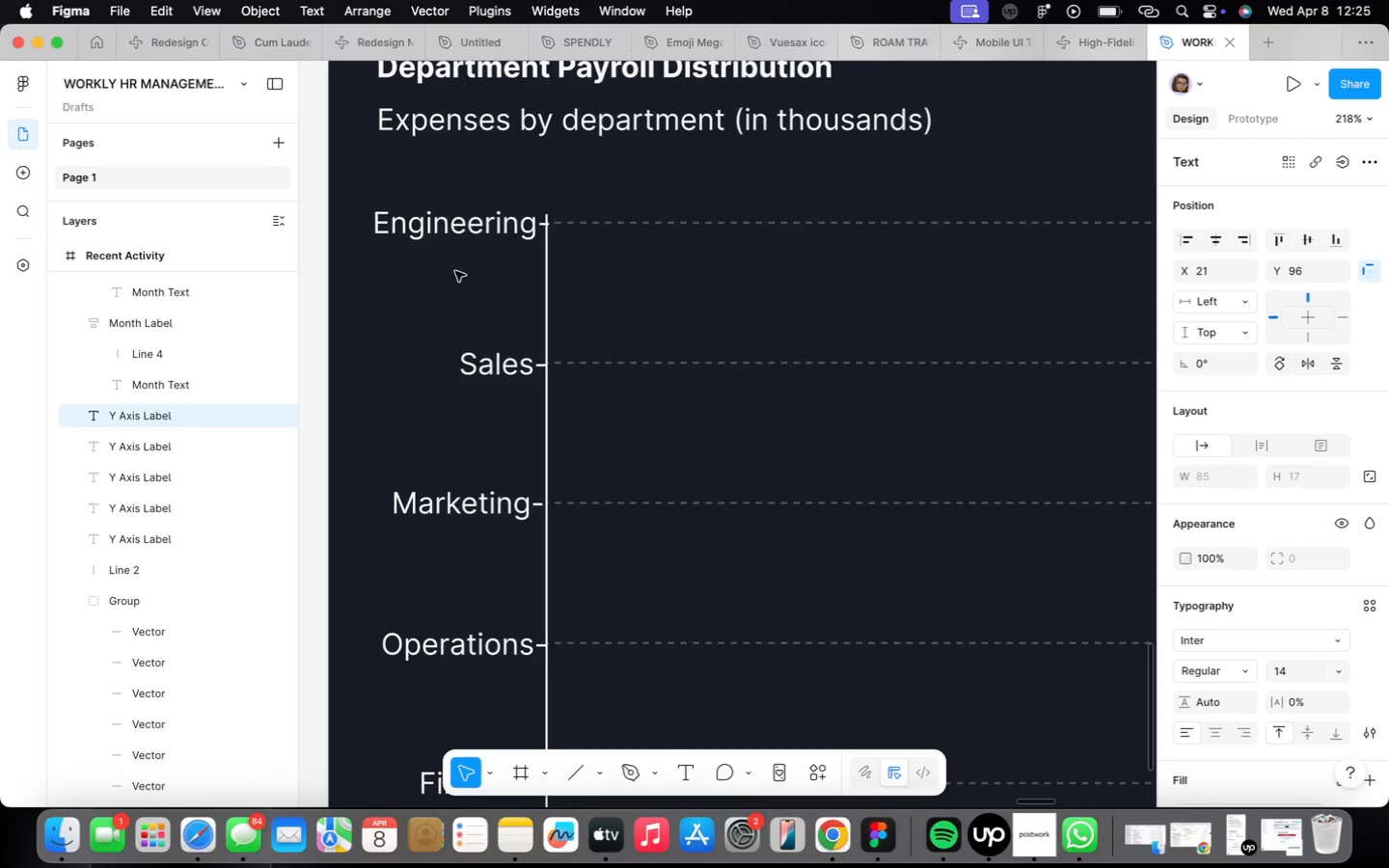 
key(ArrowLeft)
 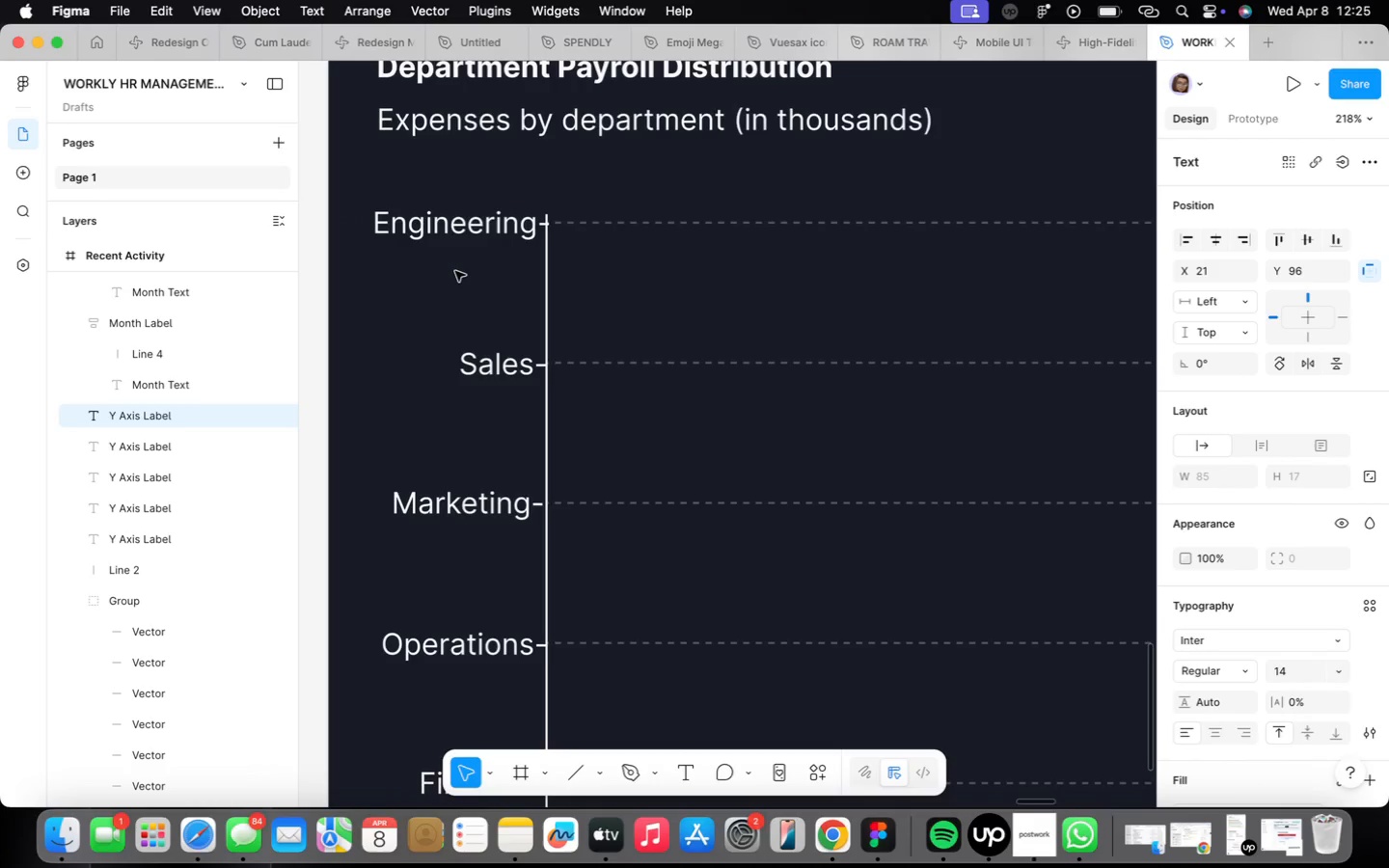 
key(ArrowLeft)
 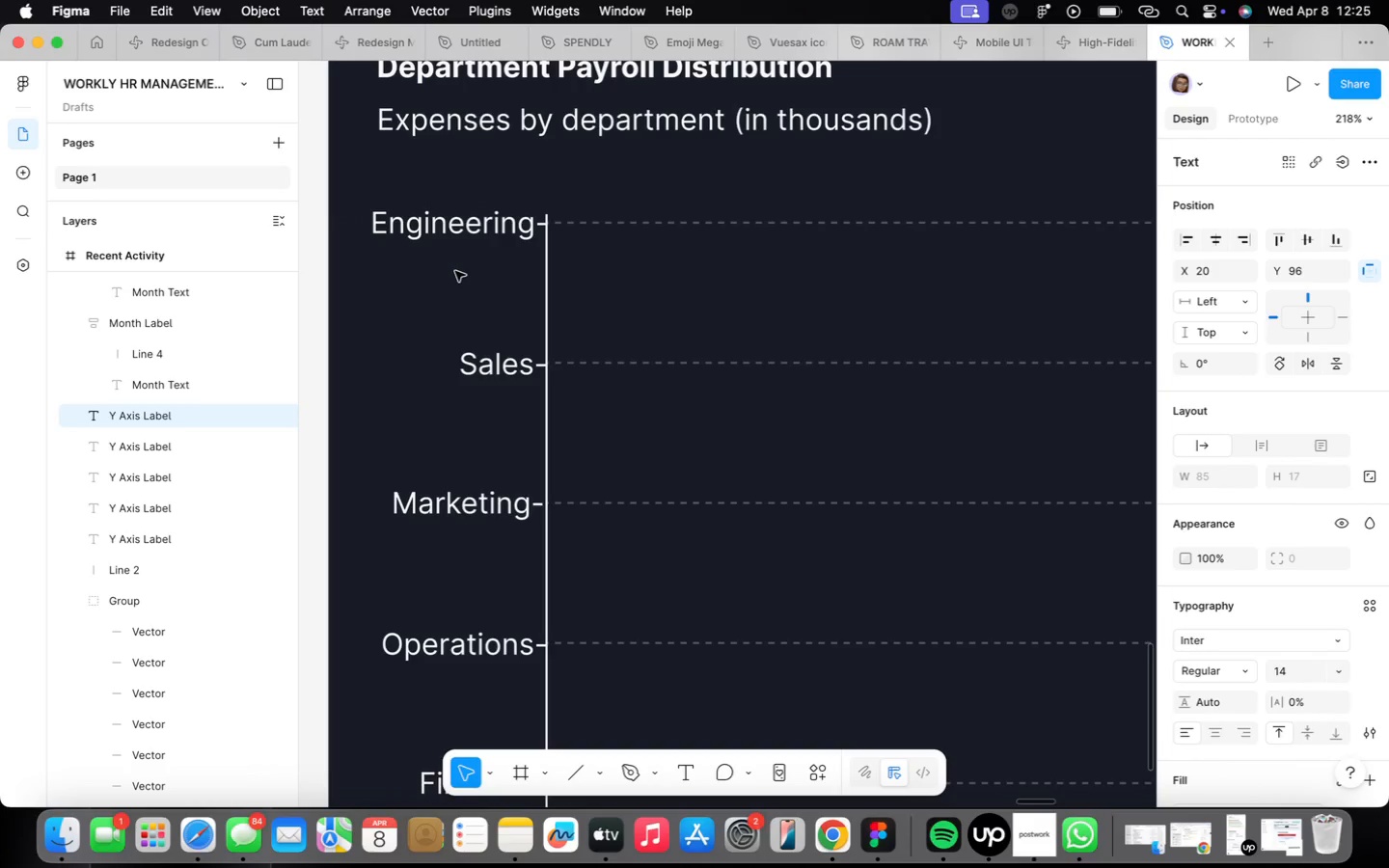 
scroll: coordinate [580, 495], scroll_direction: down, amount: 13.0
 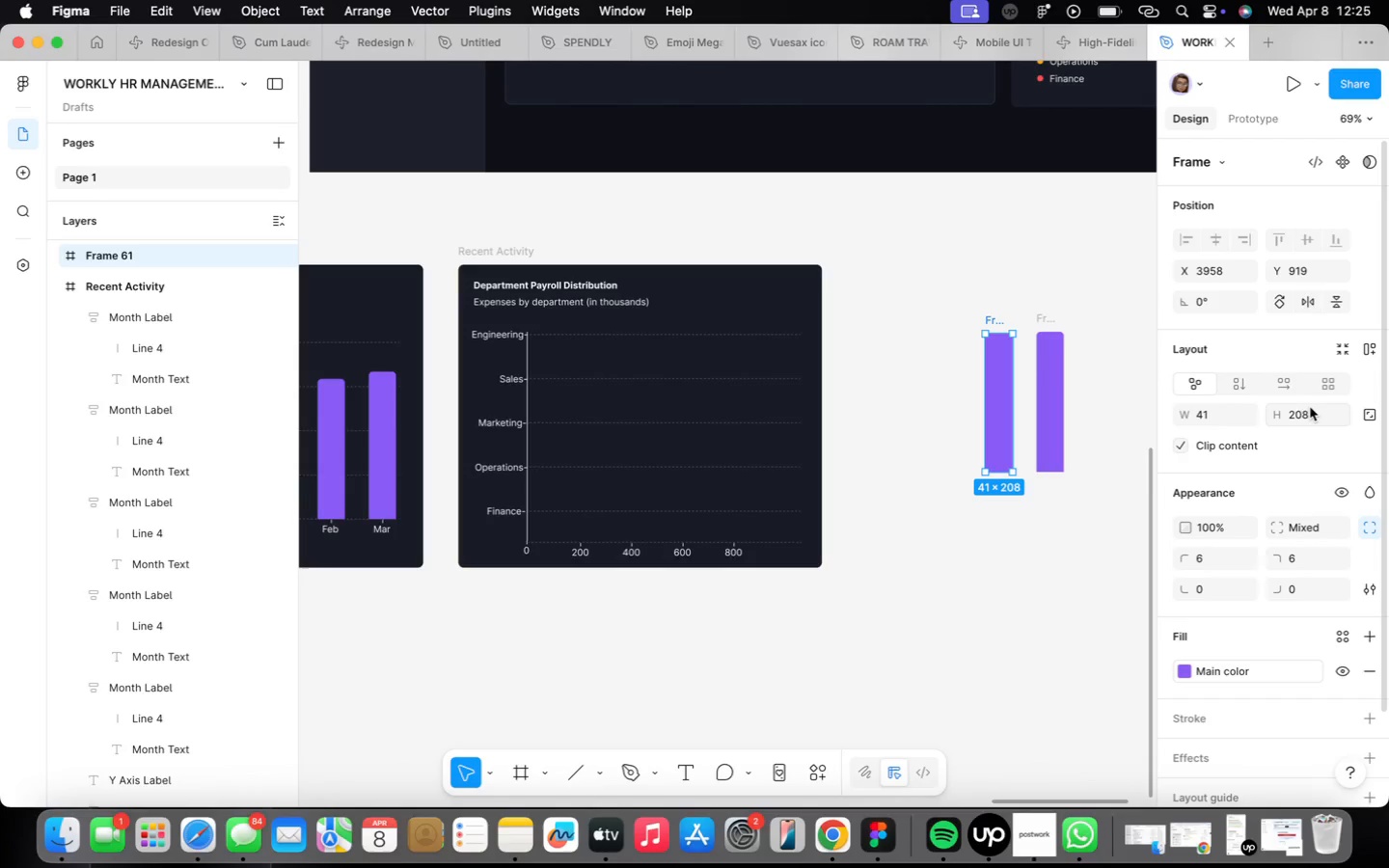 
left_click([1286, 311])
 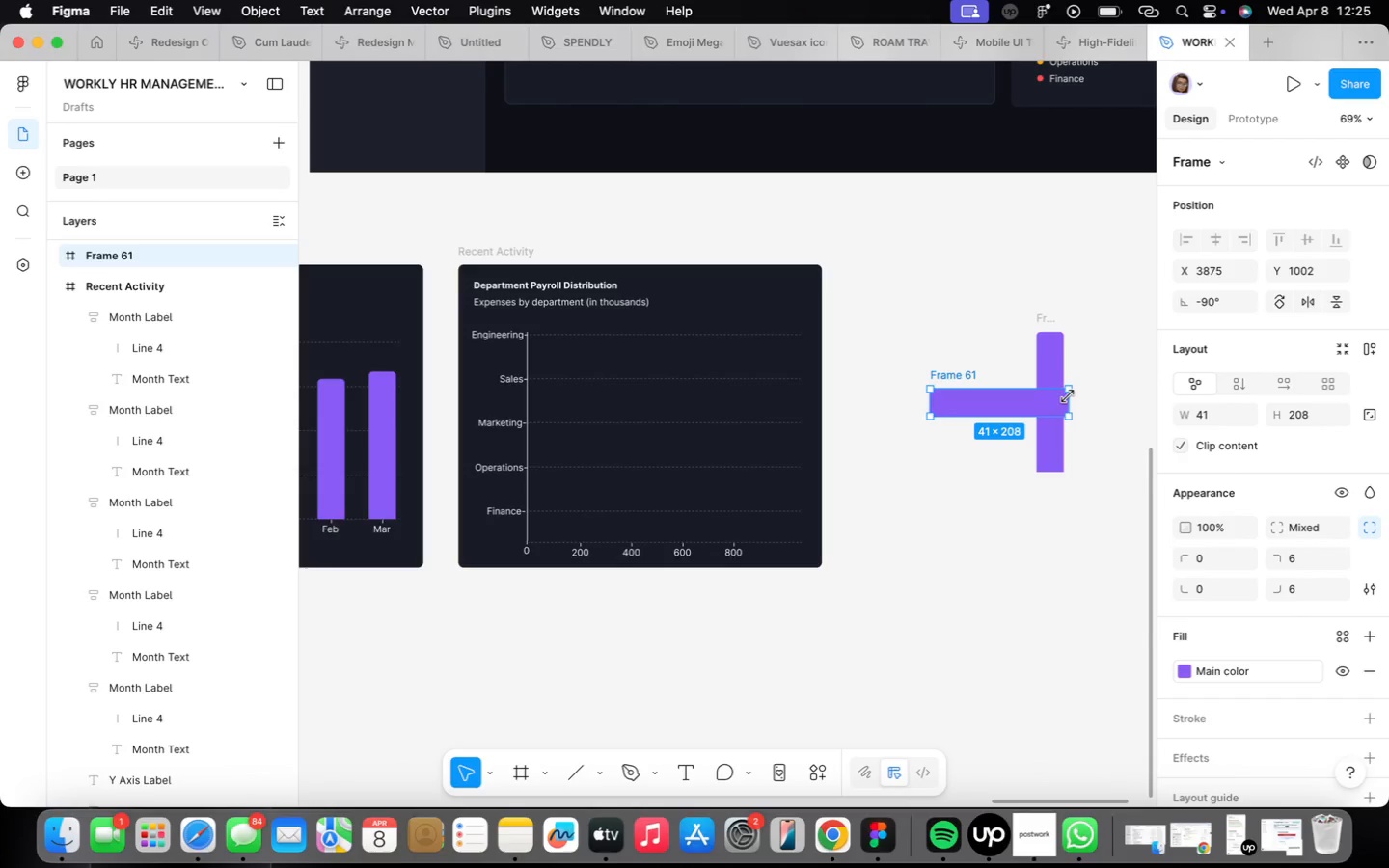 
left_click_drag(start_coordinate=[1072, 396], to_coordinate=[1008, 399])
 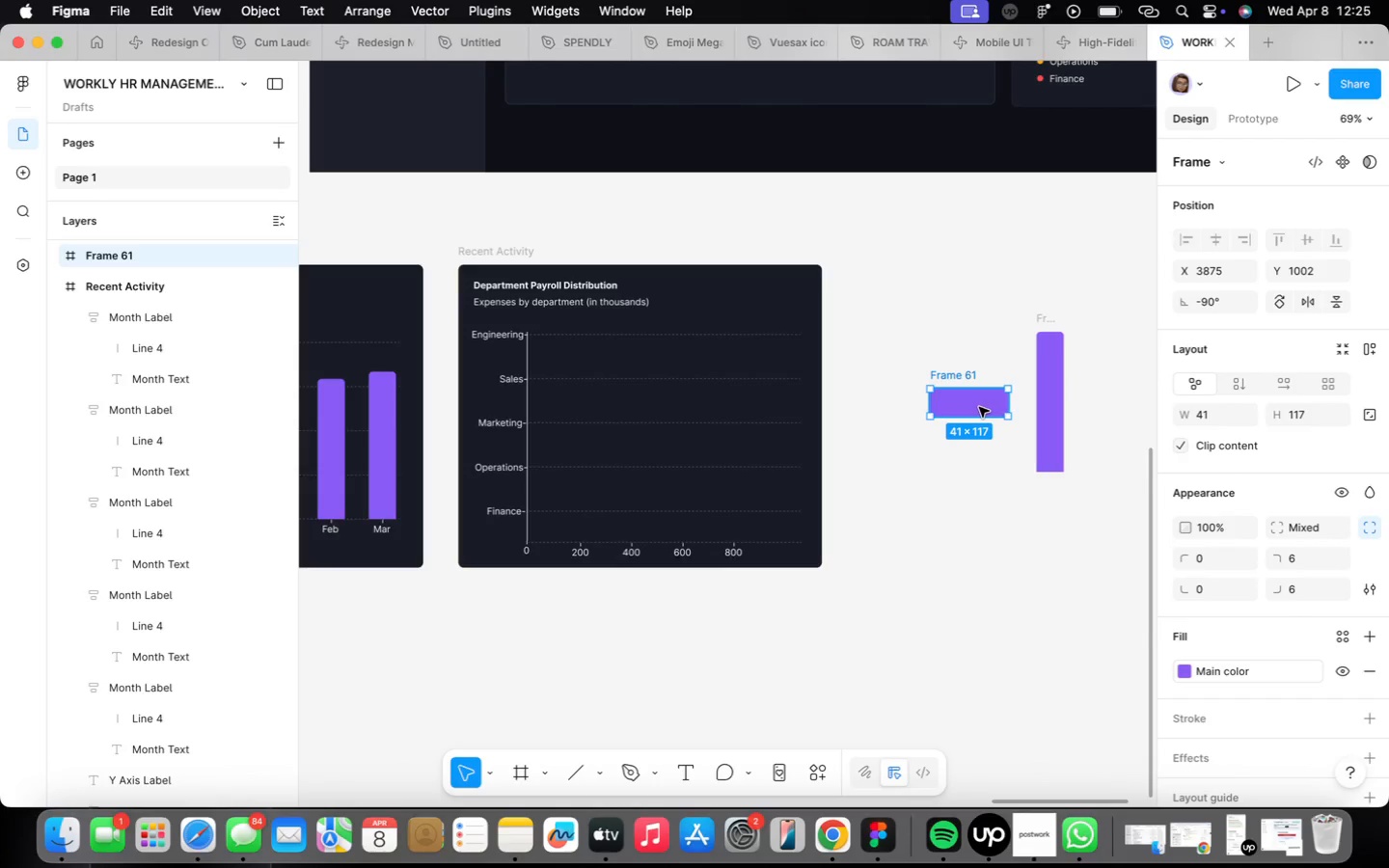 
left_click_drag(start_coordinate=[978, 406], to_coordinate=[575, 529])
 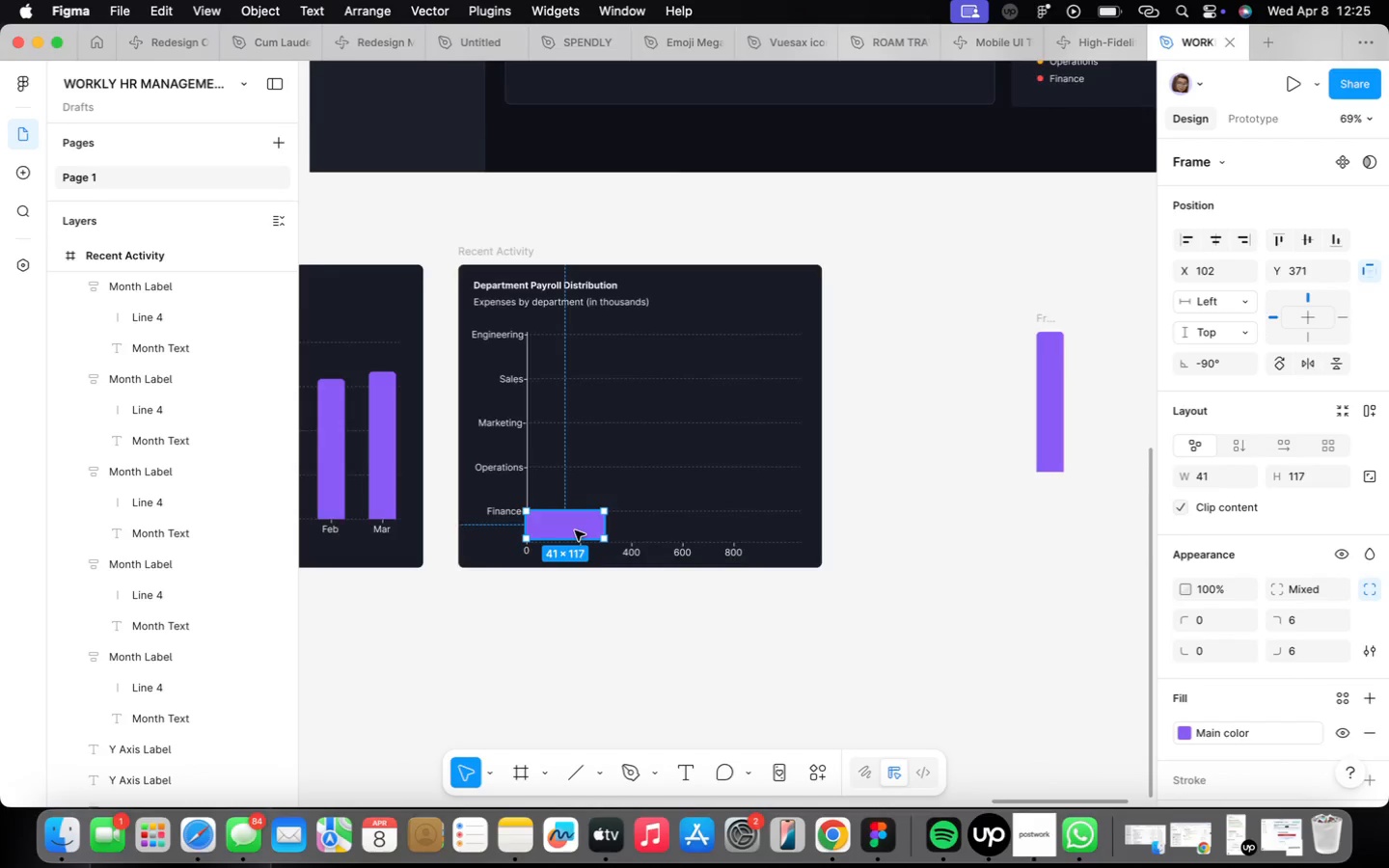 
scroll: coordinate [576, 530], scroll_direction: up, amount: 14.0
 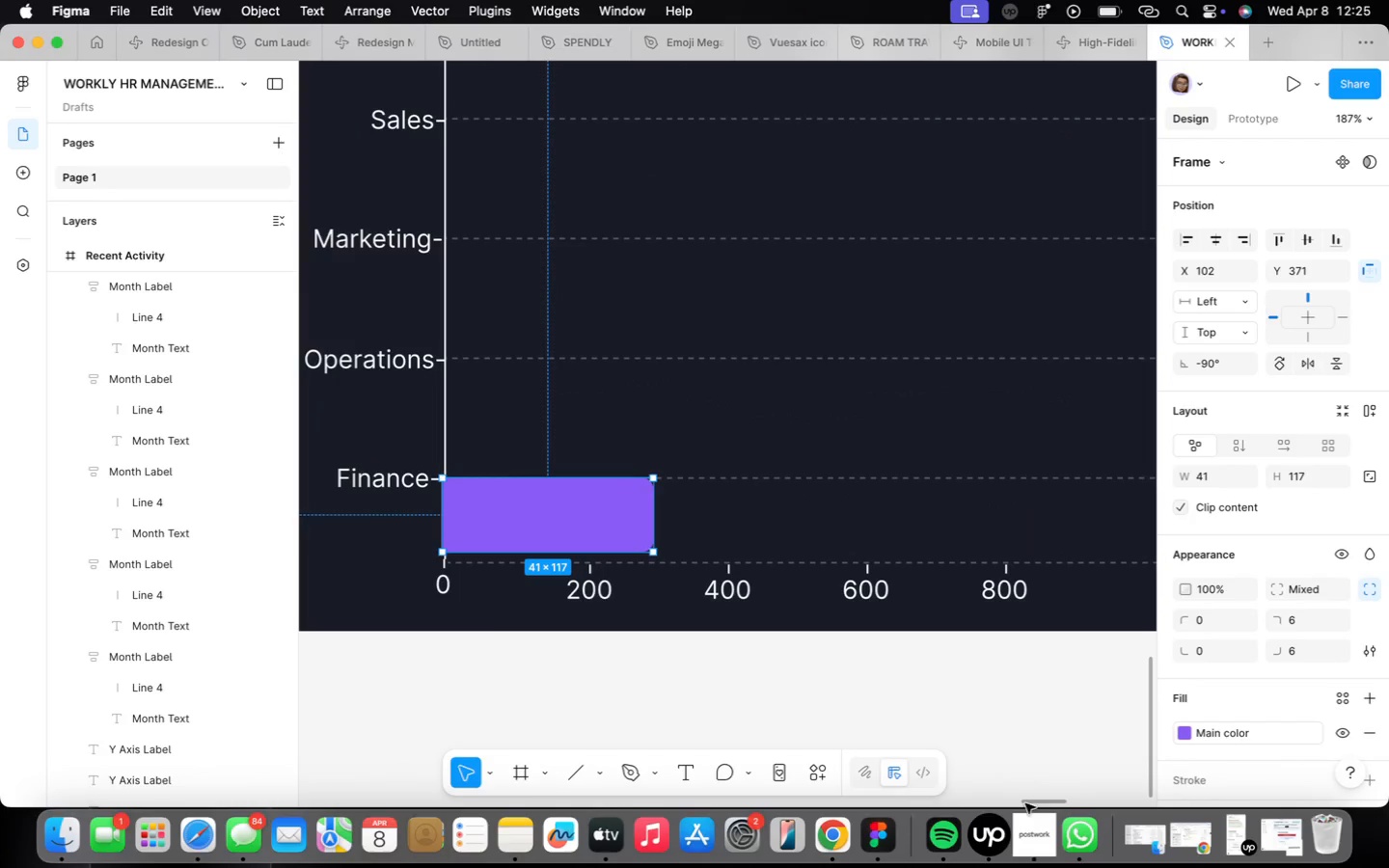 
left_click([1055, 835])